 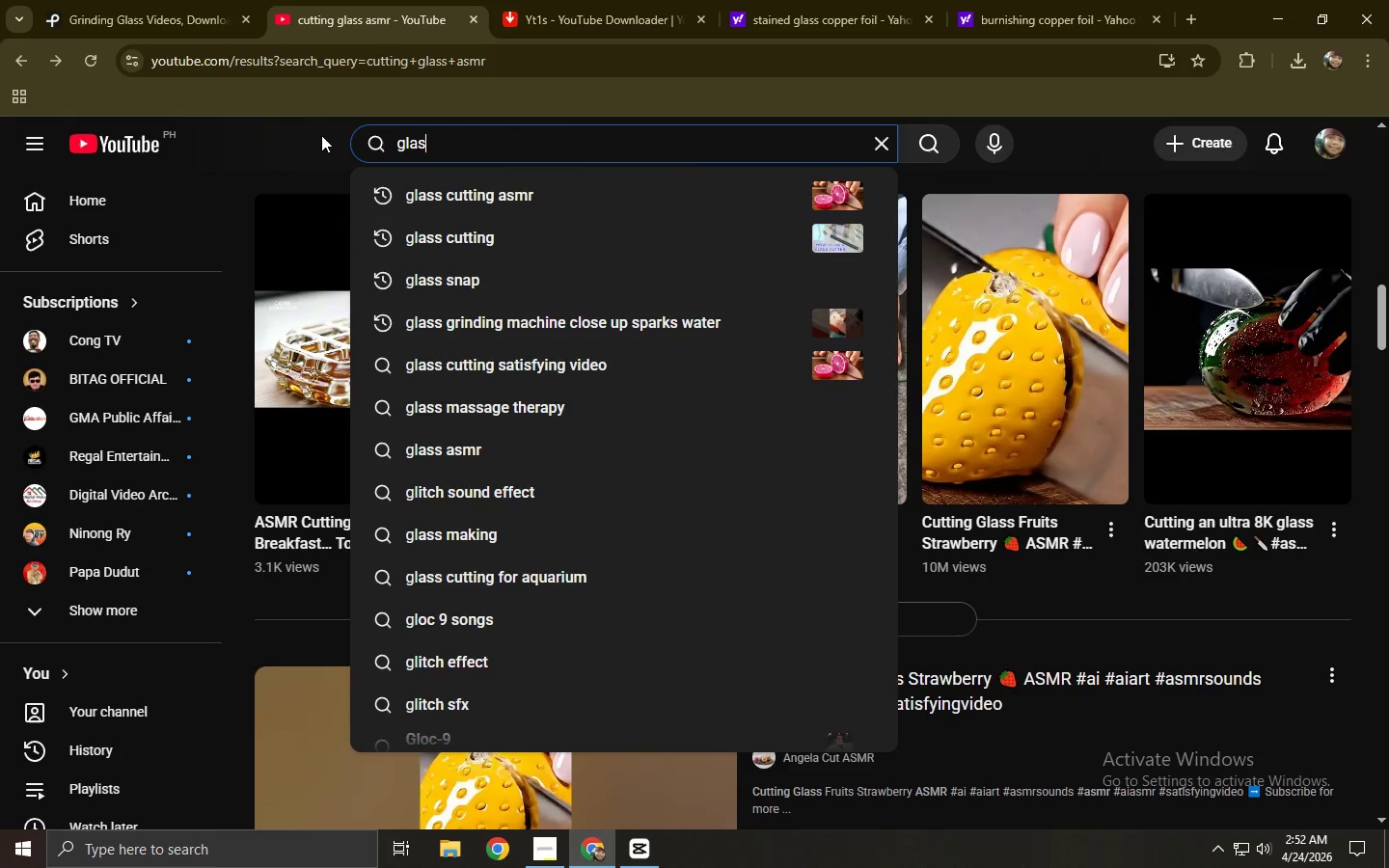 
key(Enter)
 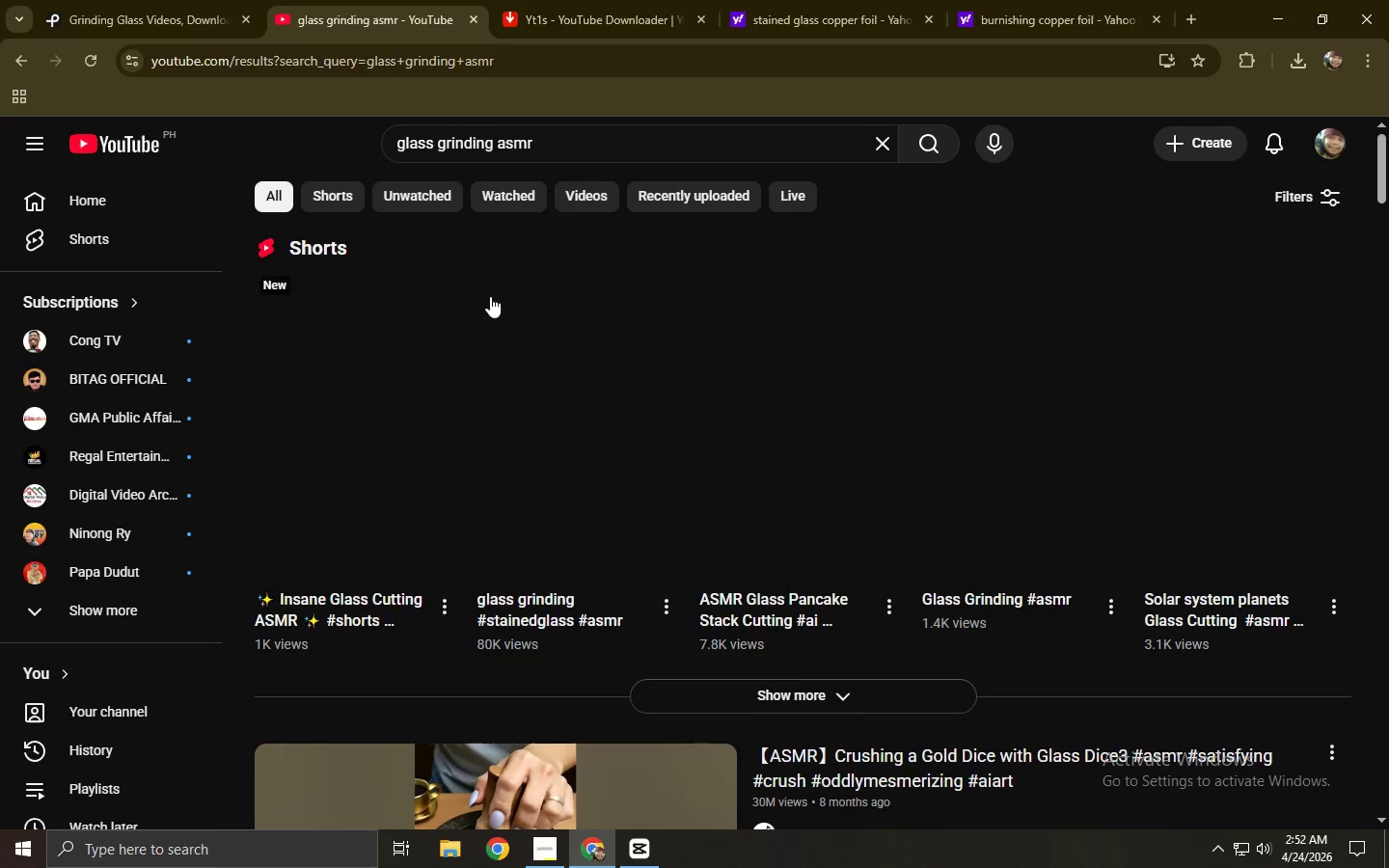 
scroll: coordinate [473, 385], scroll_direction: down, amount: 2.0
 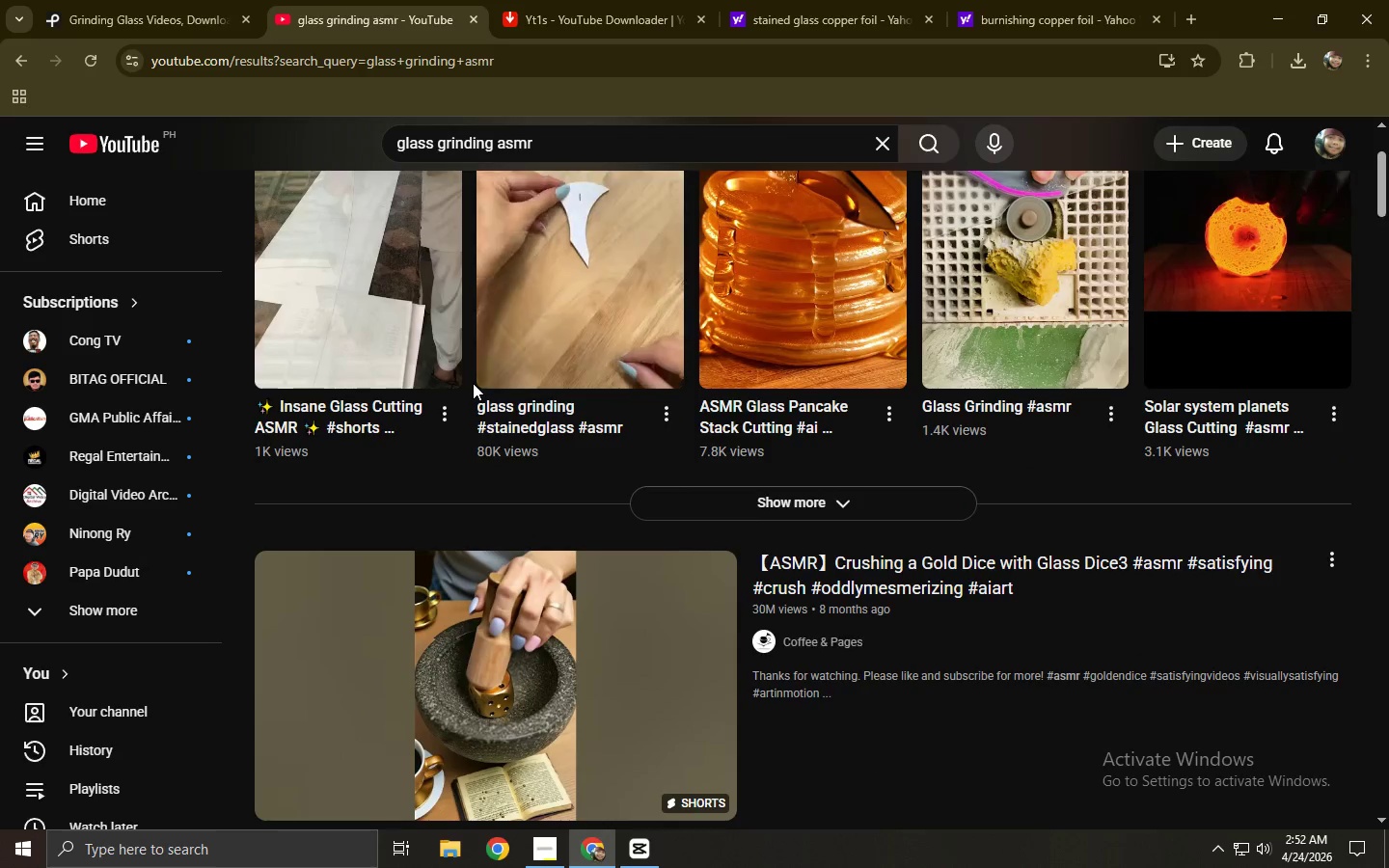 
scroll: coordinate [473, 383], scroll_direction: up, amount: 4.0
 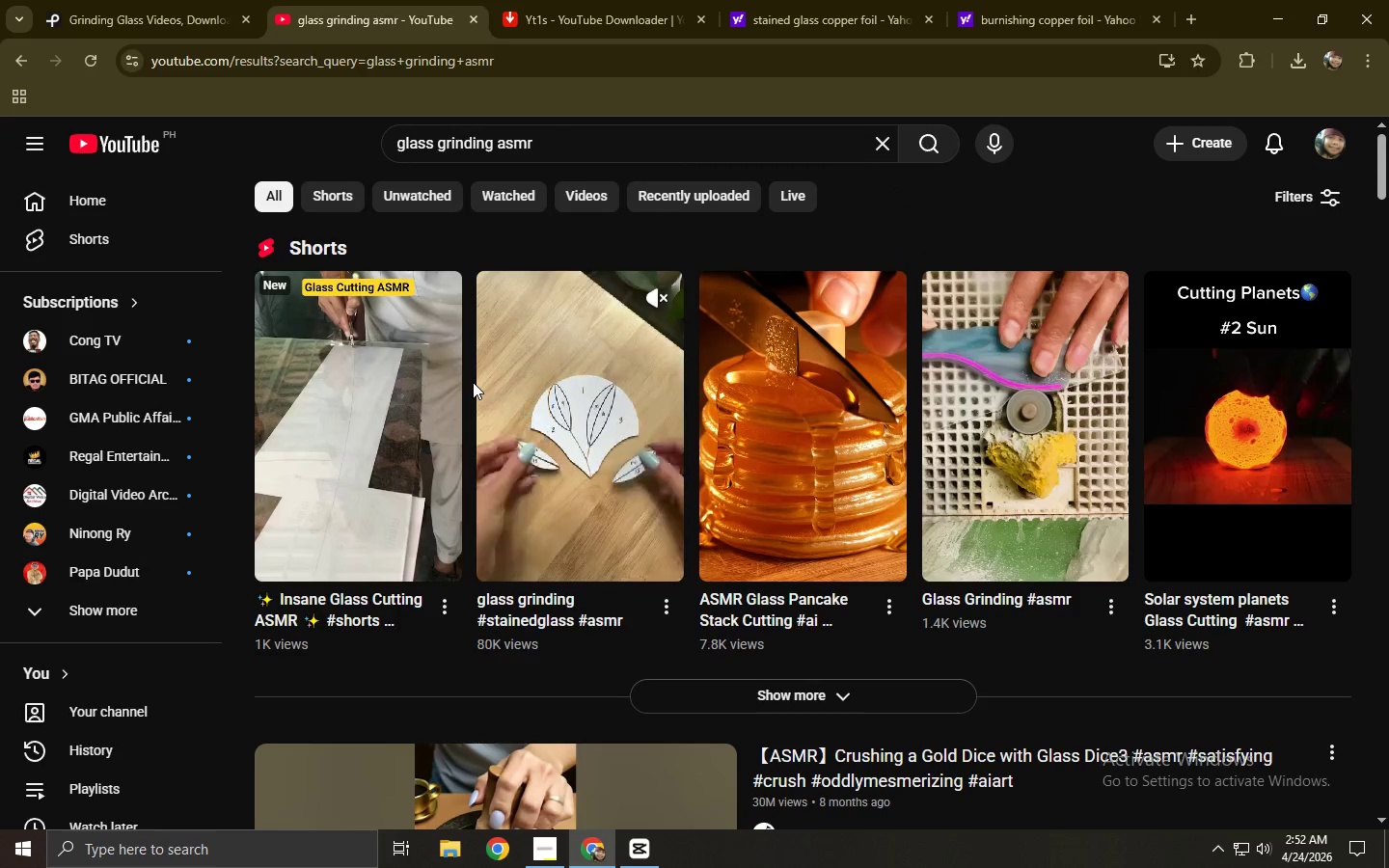 
left_click([1072, 460])
 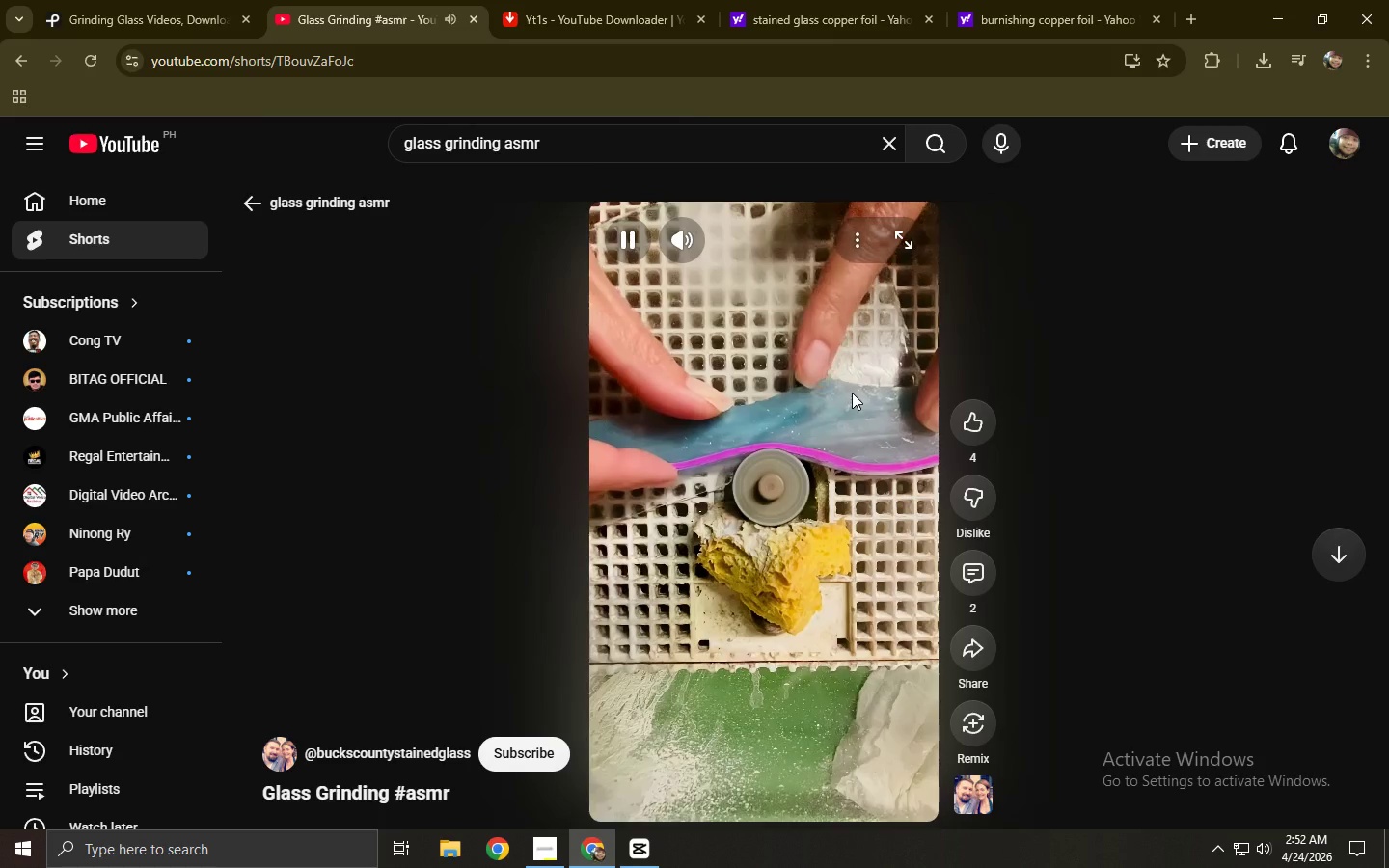 
wait(8.36)
 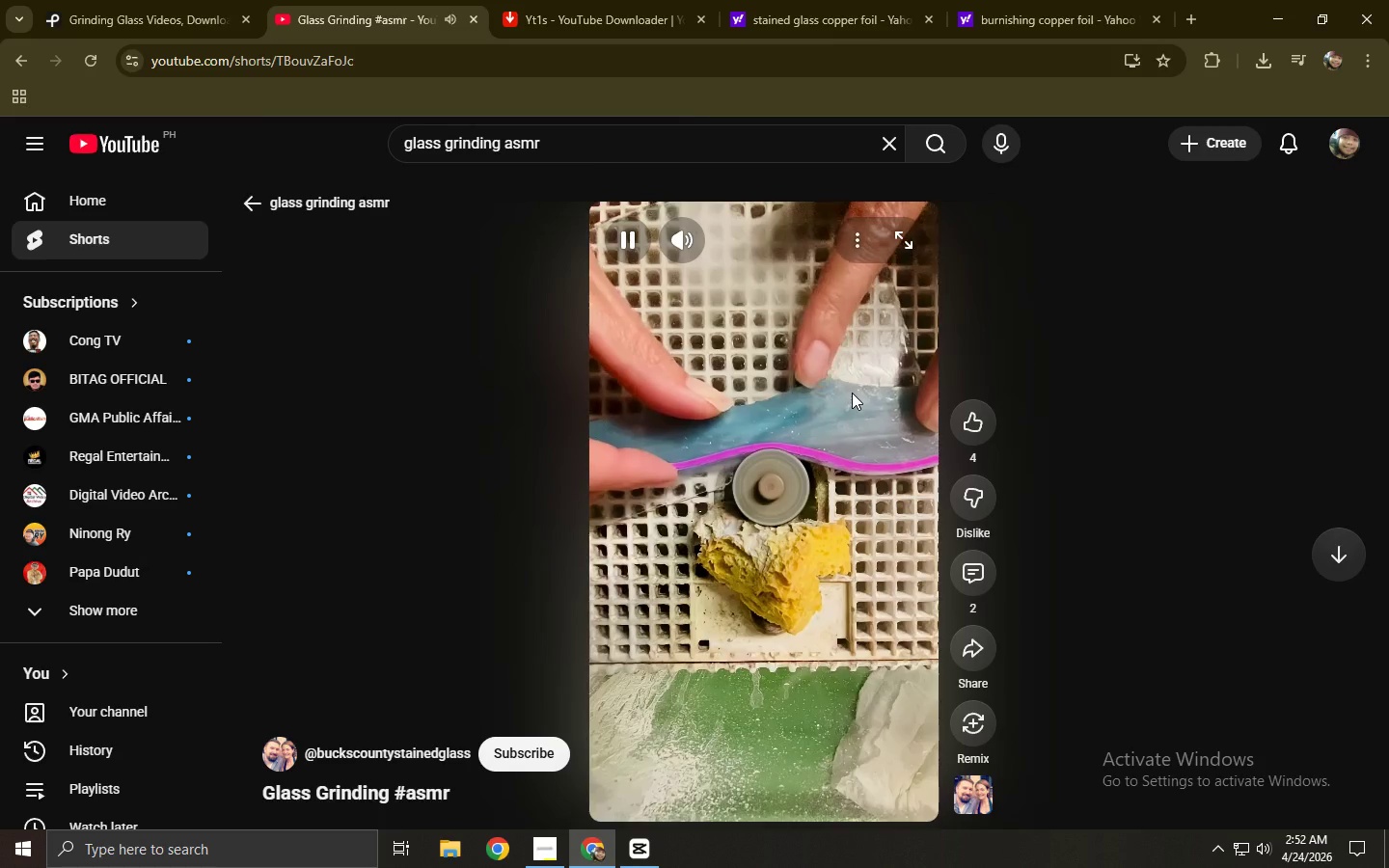 
scroll: coordinate [771, 461], scroll_direction: down, amount: 3.0
 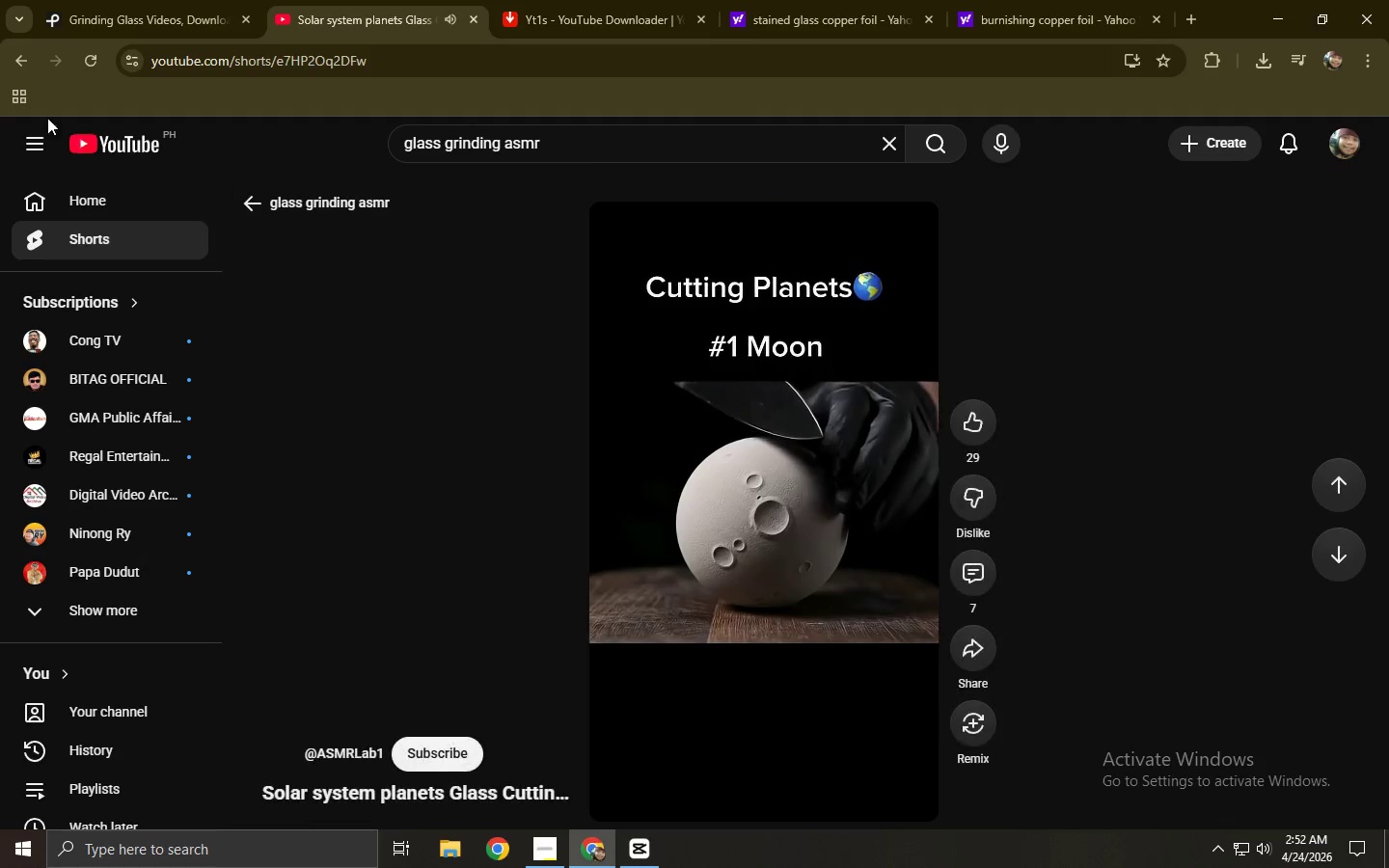 
left_click([36, 66])
 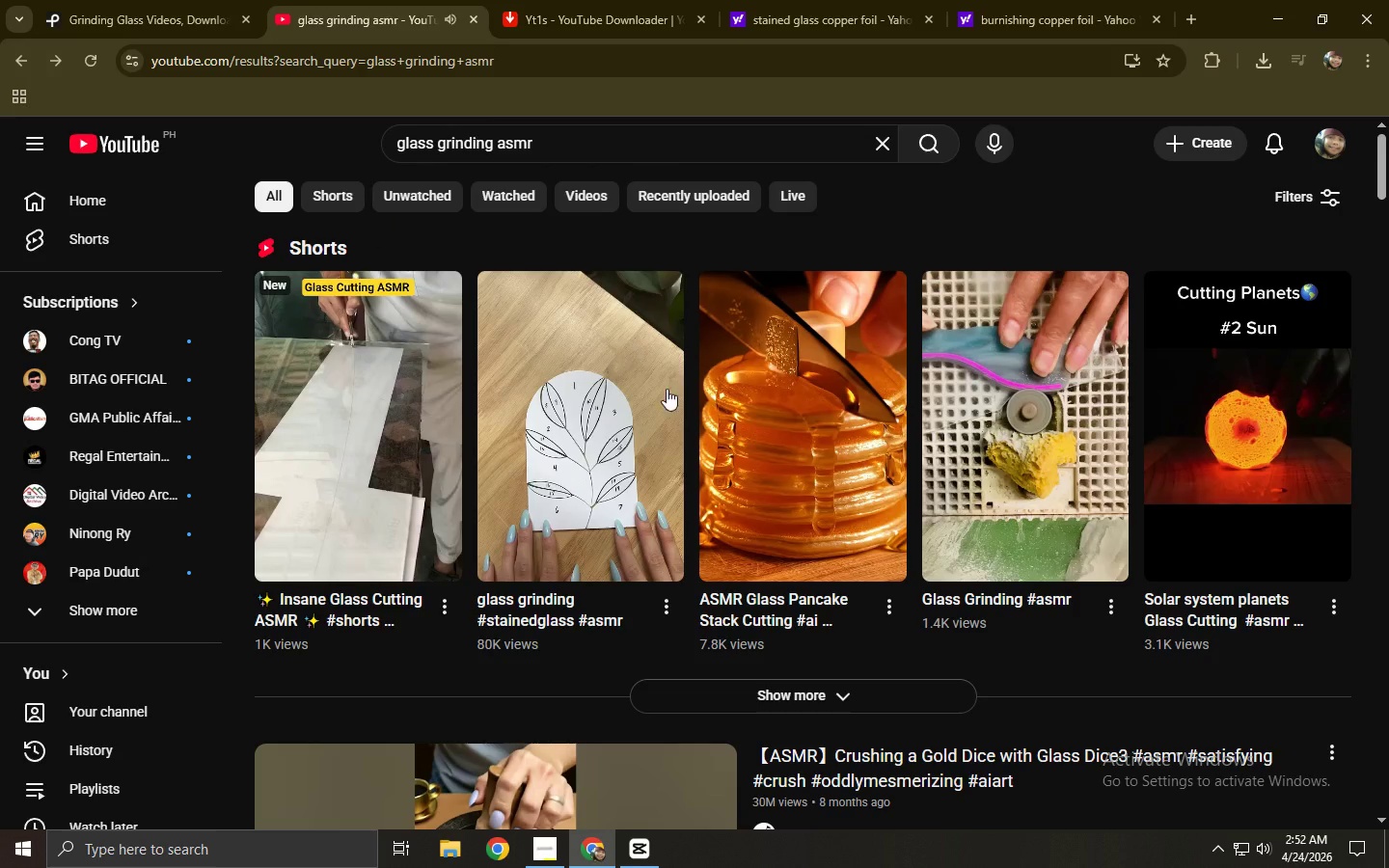 
scroll: coordinate [692, 415], scroll_direction: down, amount: 4.0
 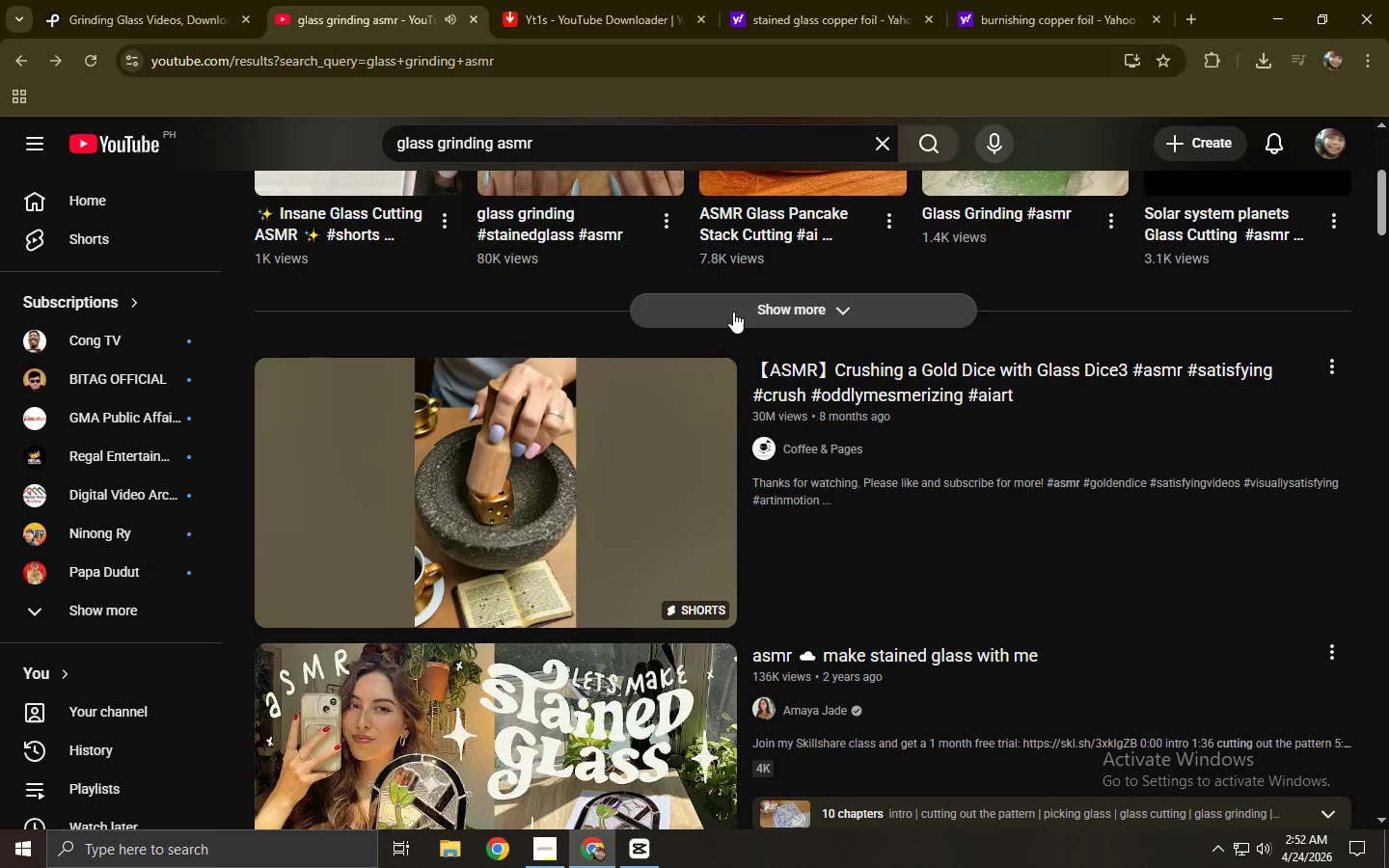 
left_click([733, 310])
 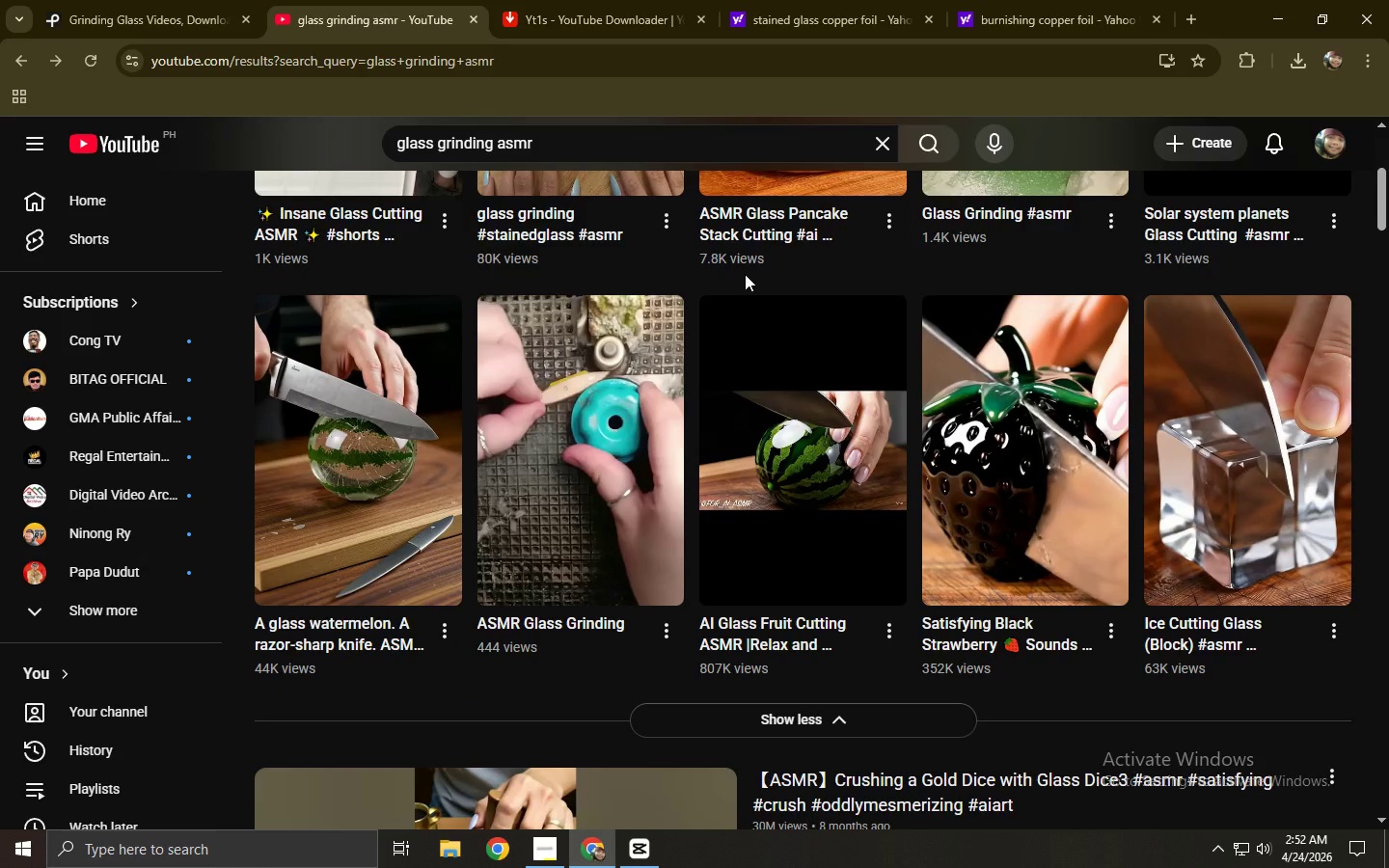 
scroll: coordinate [747, 295], scroll_direction: down, amount: 11.0
 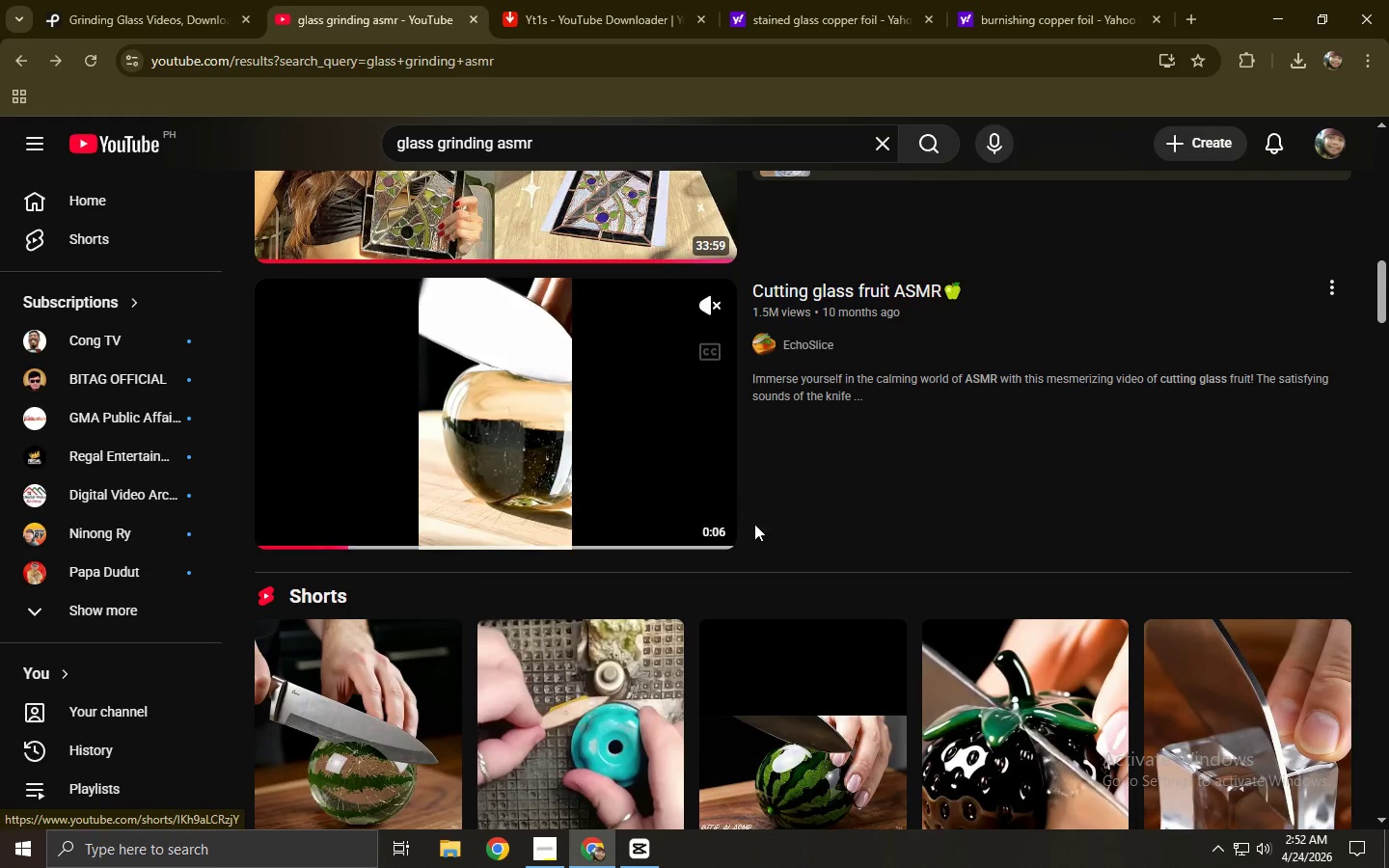 
left_click([712, 305])
 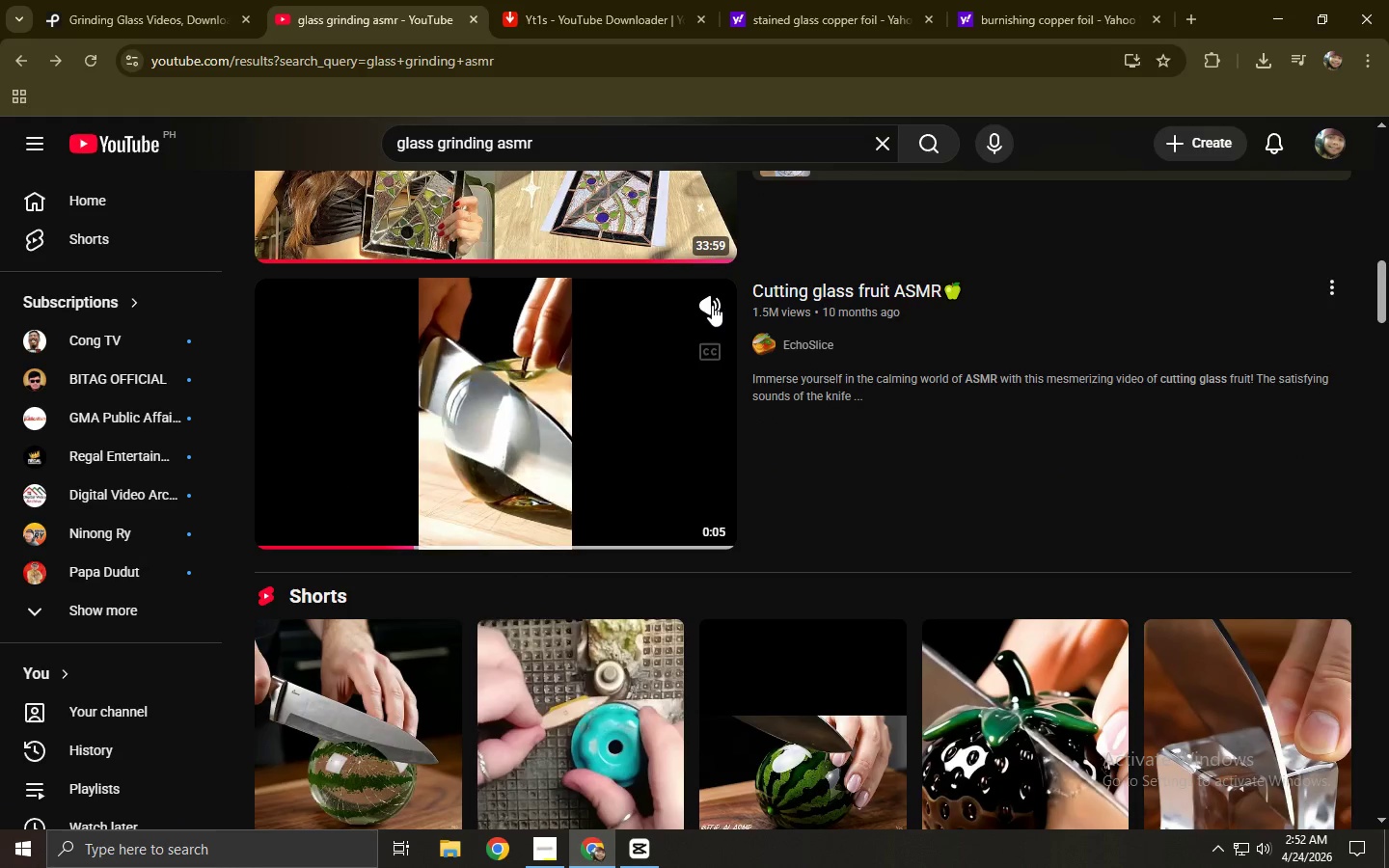 
left_click([712, 305])
 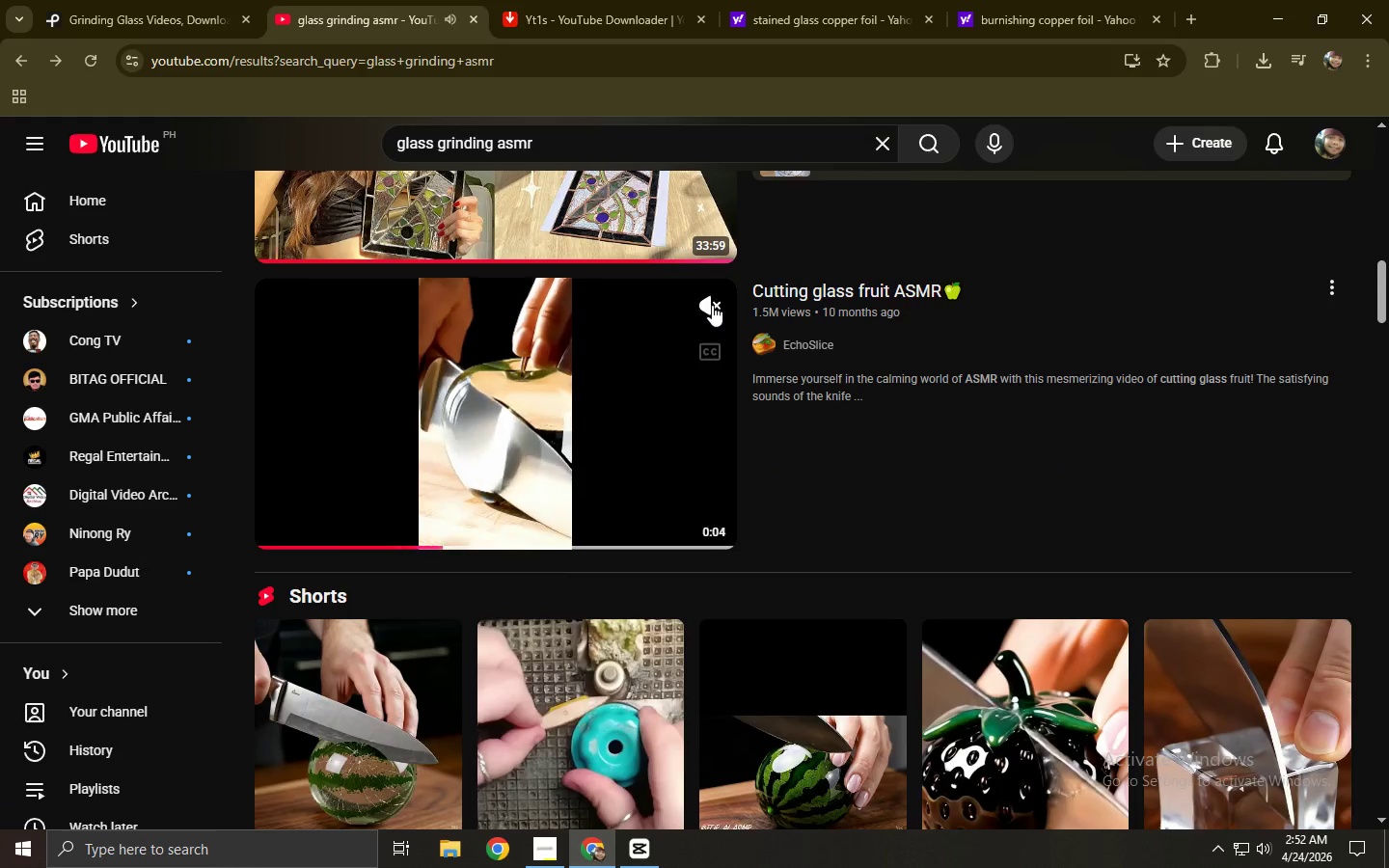 
scroll: coordinate [707, 304], scroll_direction: up, amount: 14.0
 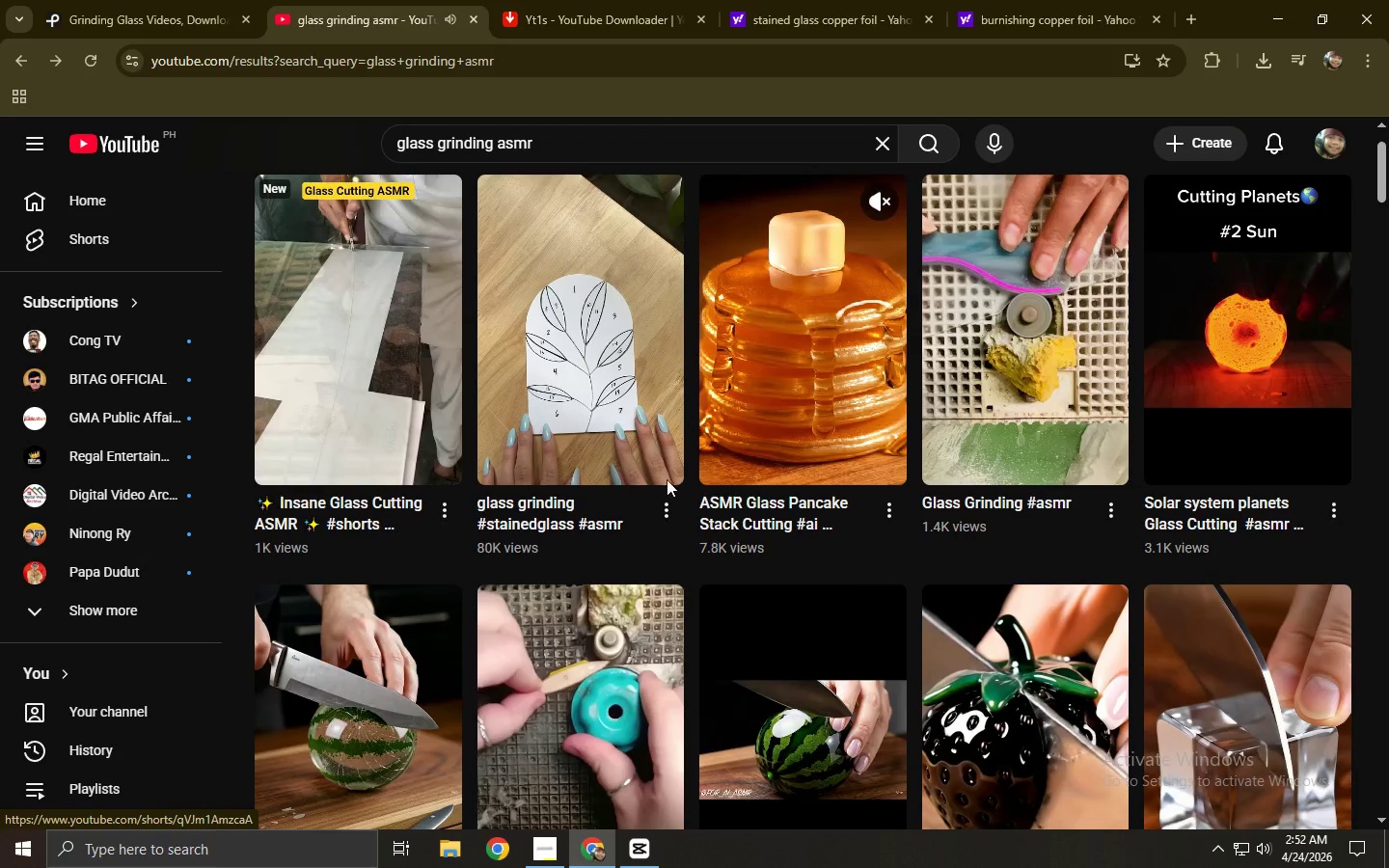 
left_click([600, 660])